 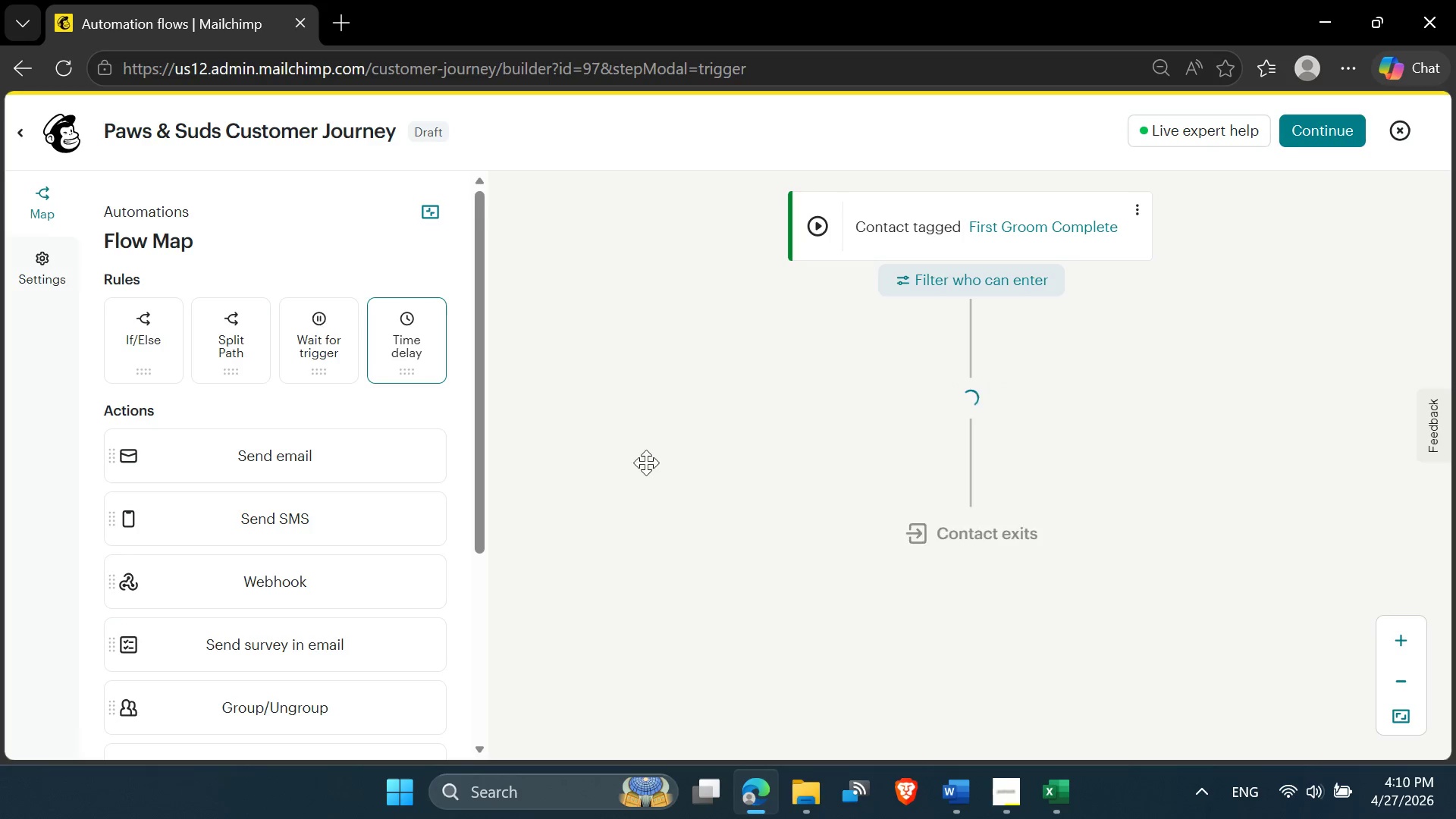 
left_click_drag(start_coordinate=[221, 323], to_coordinate=[151, 322])
 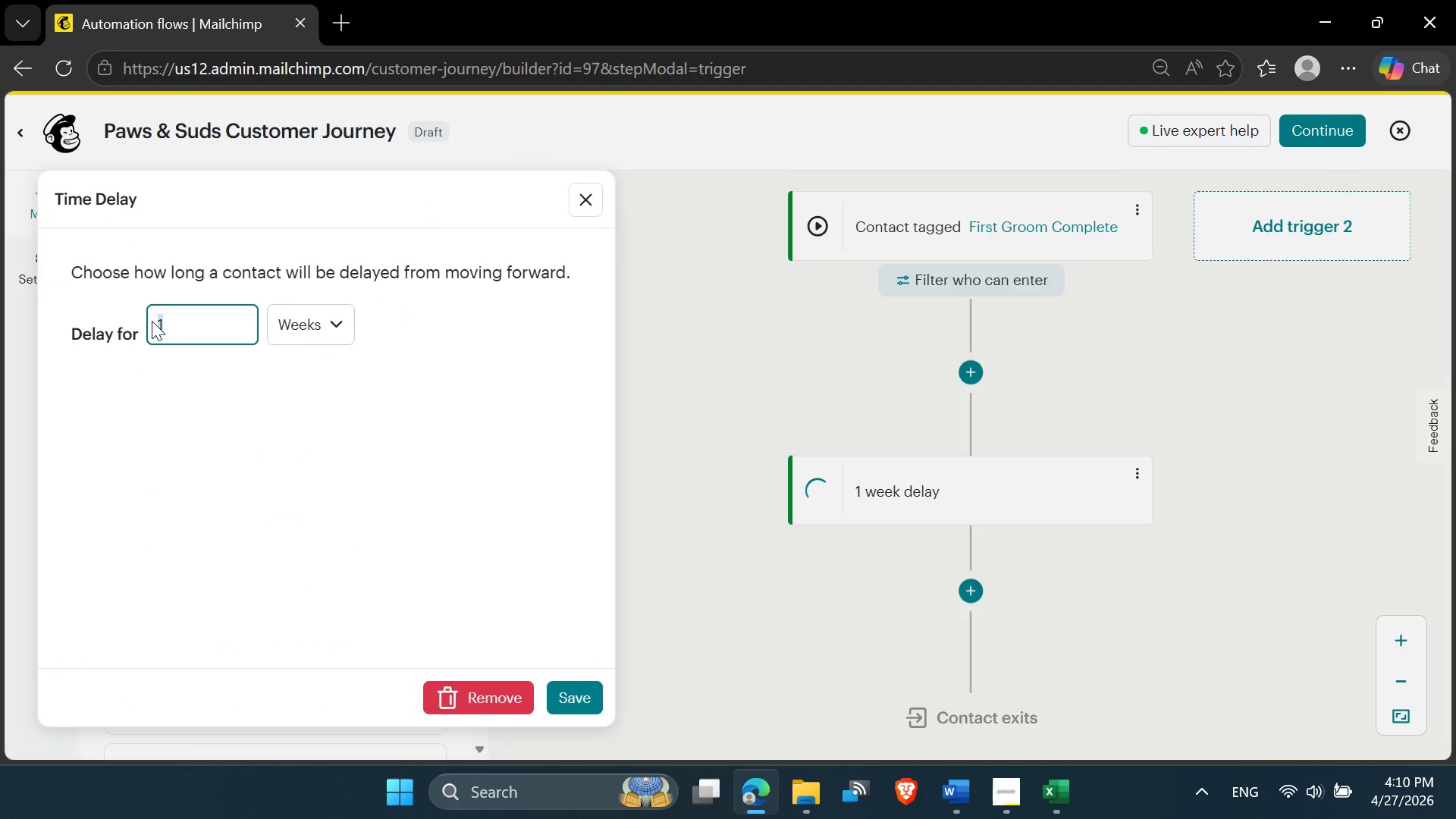 
key(3)
 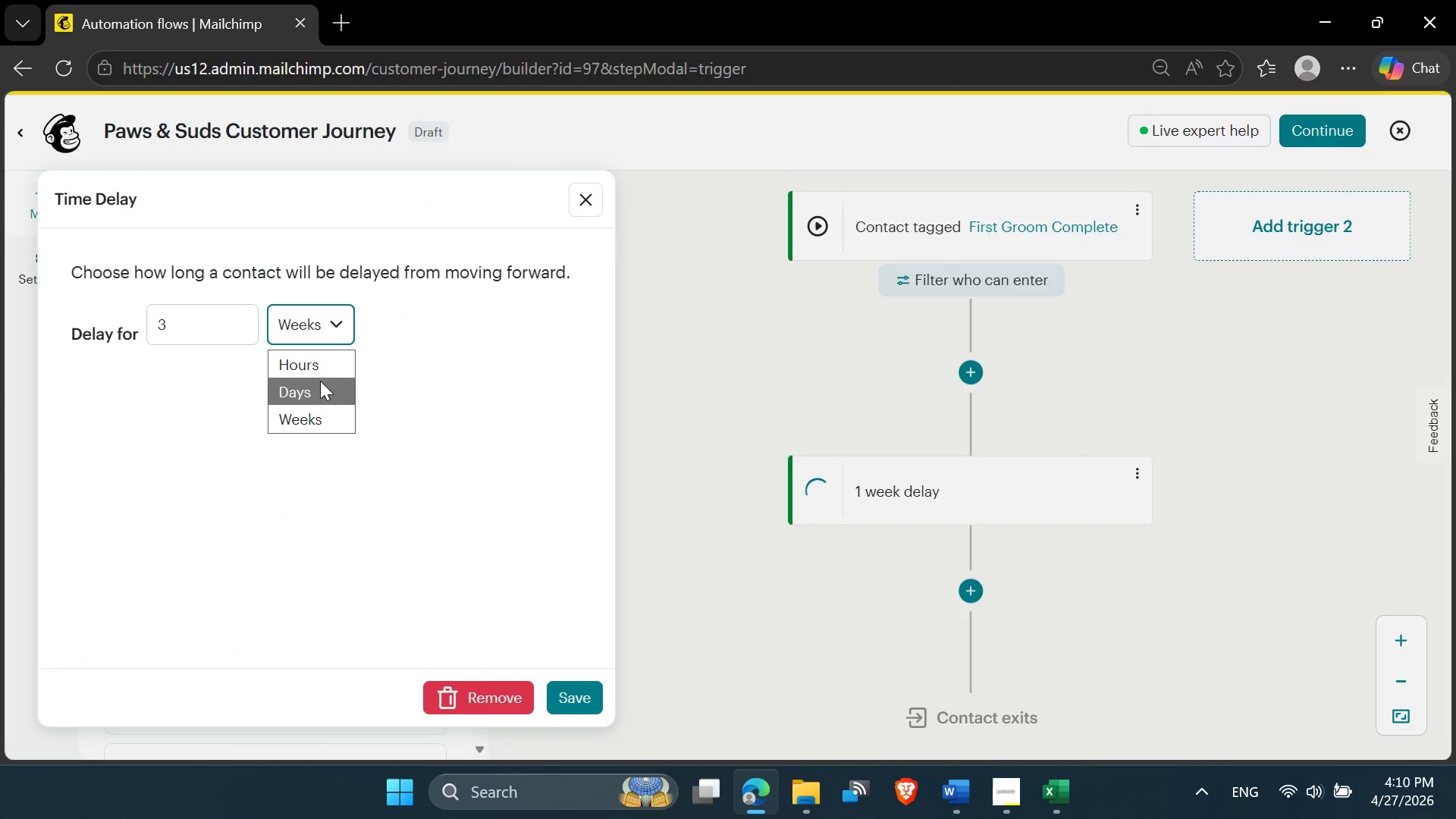 
left_click([320, 387])
 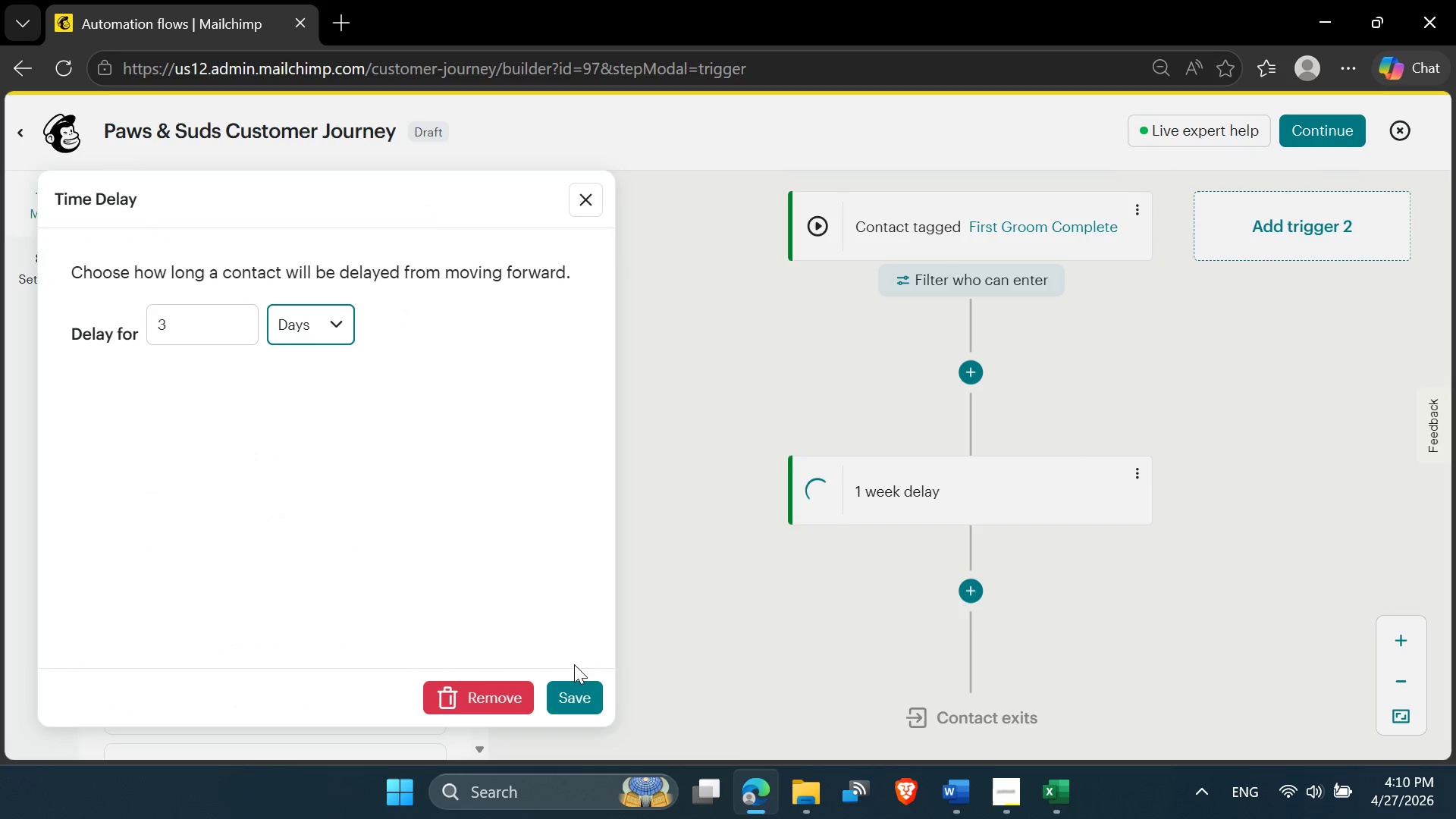 
left_click([574, 691])
 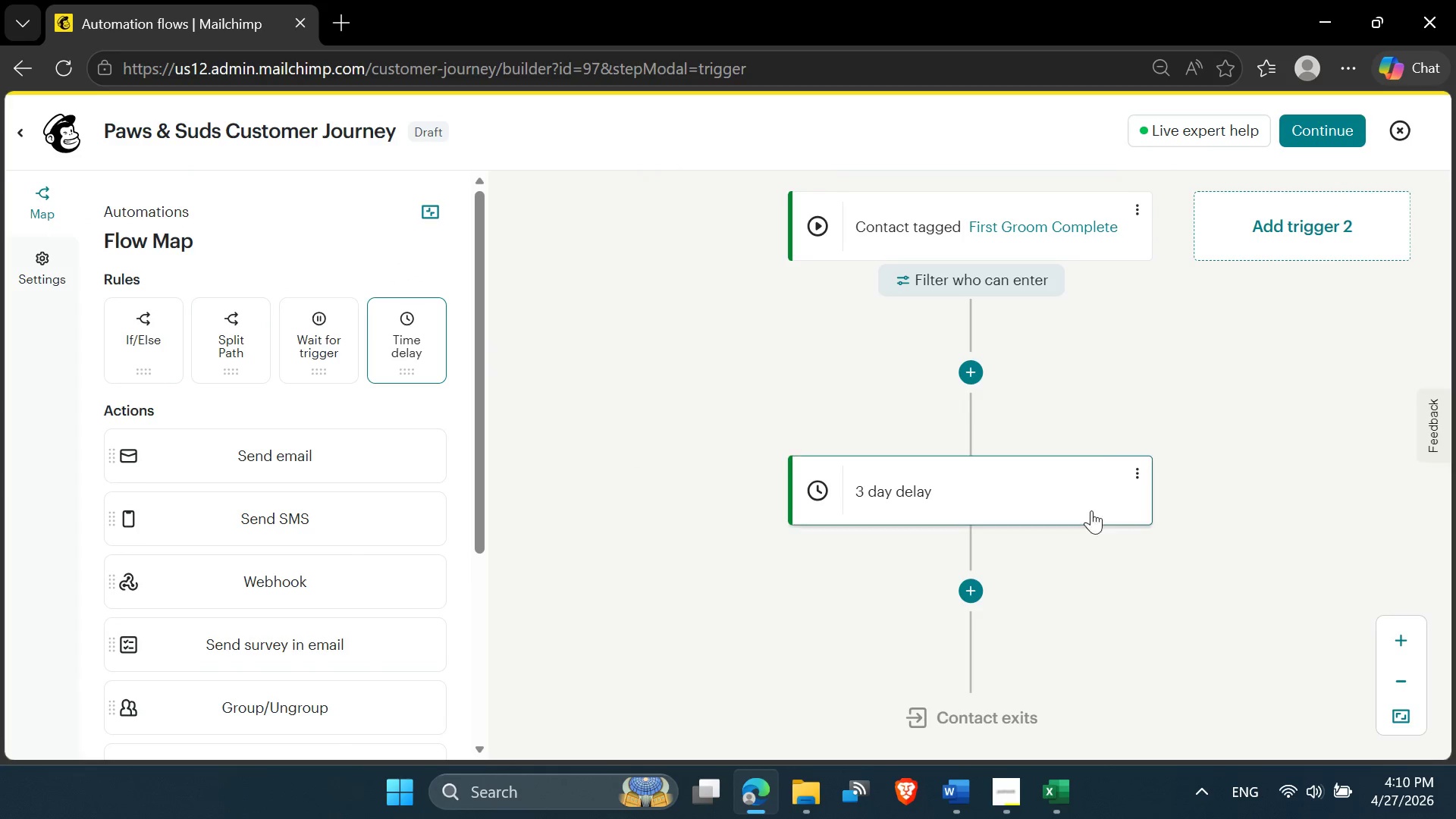 
scroll: coordinate [1075, 394], scroll_direction: down, amount: 2.0
 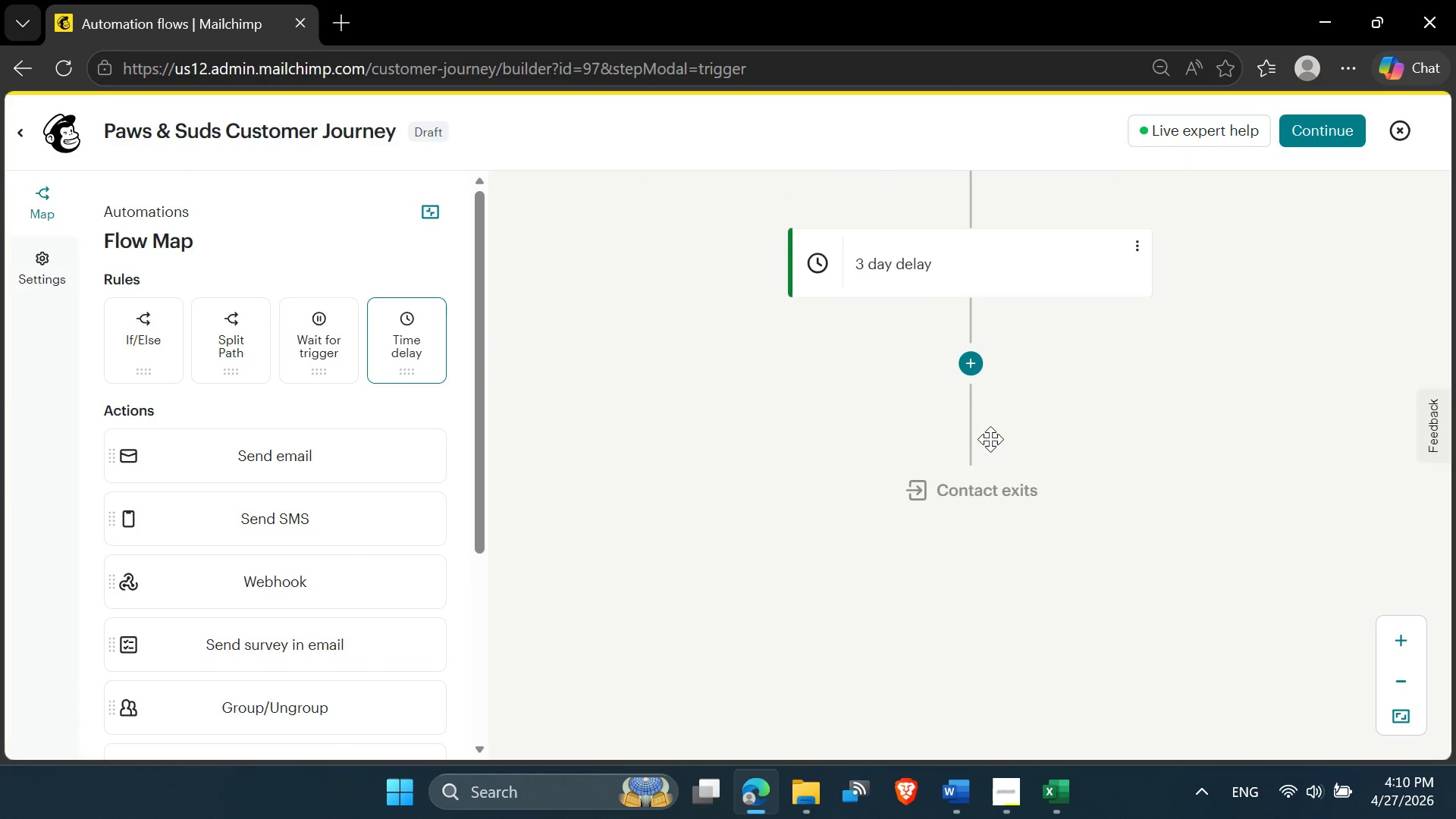 
scroll: coordinate [981, 424], scroll_direction: up, amount: 2.0
 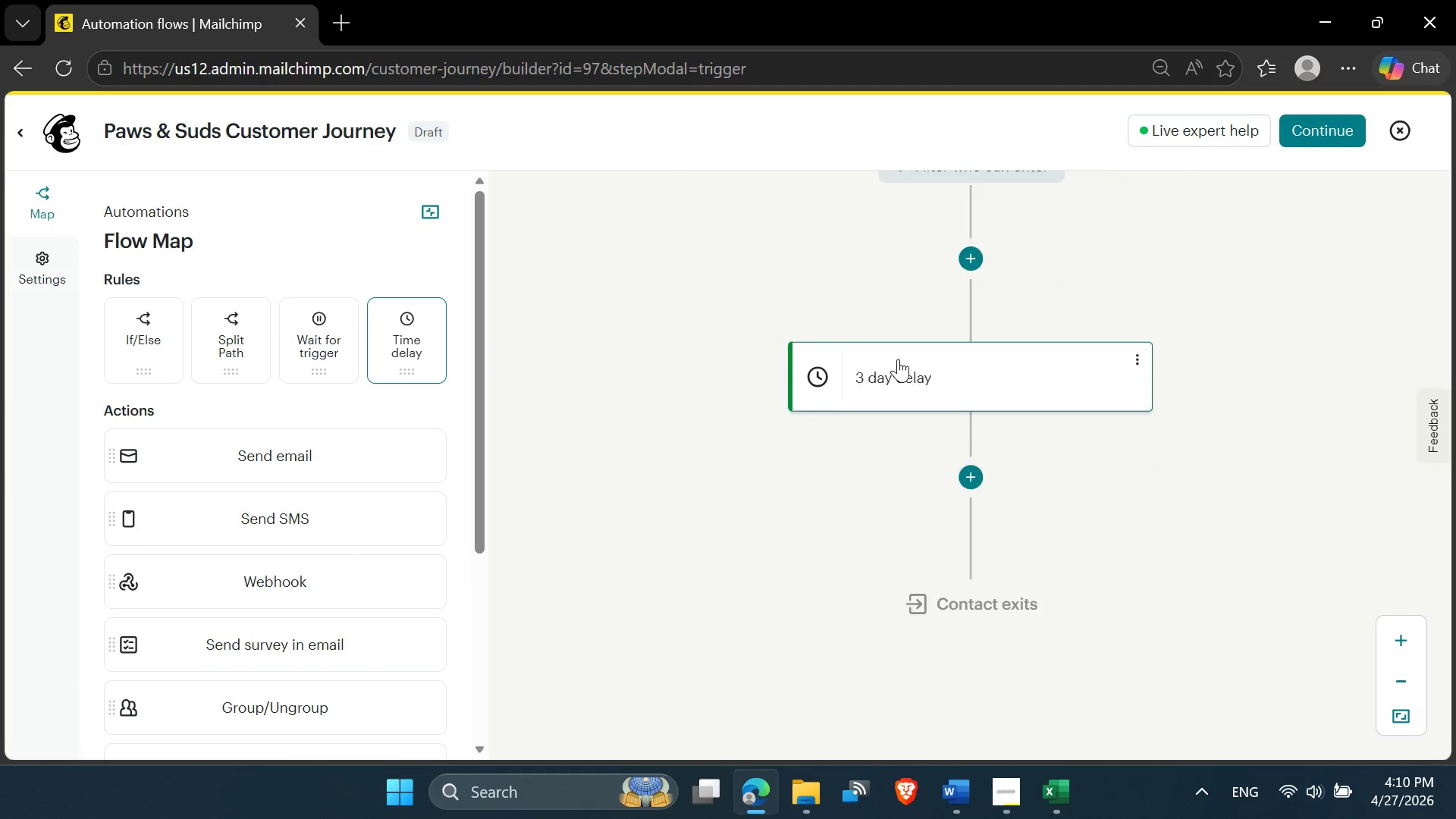 
scroll: coordinate [898, 359], scroll_direction: down, amount: 2.0
 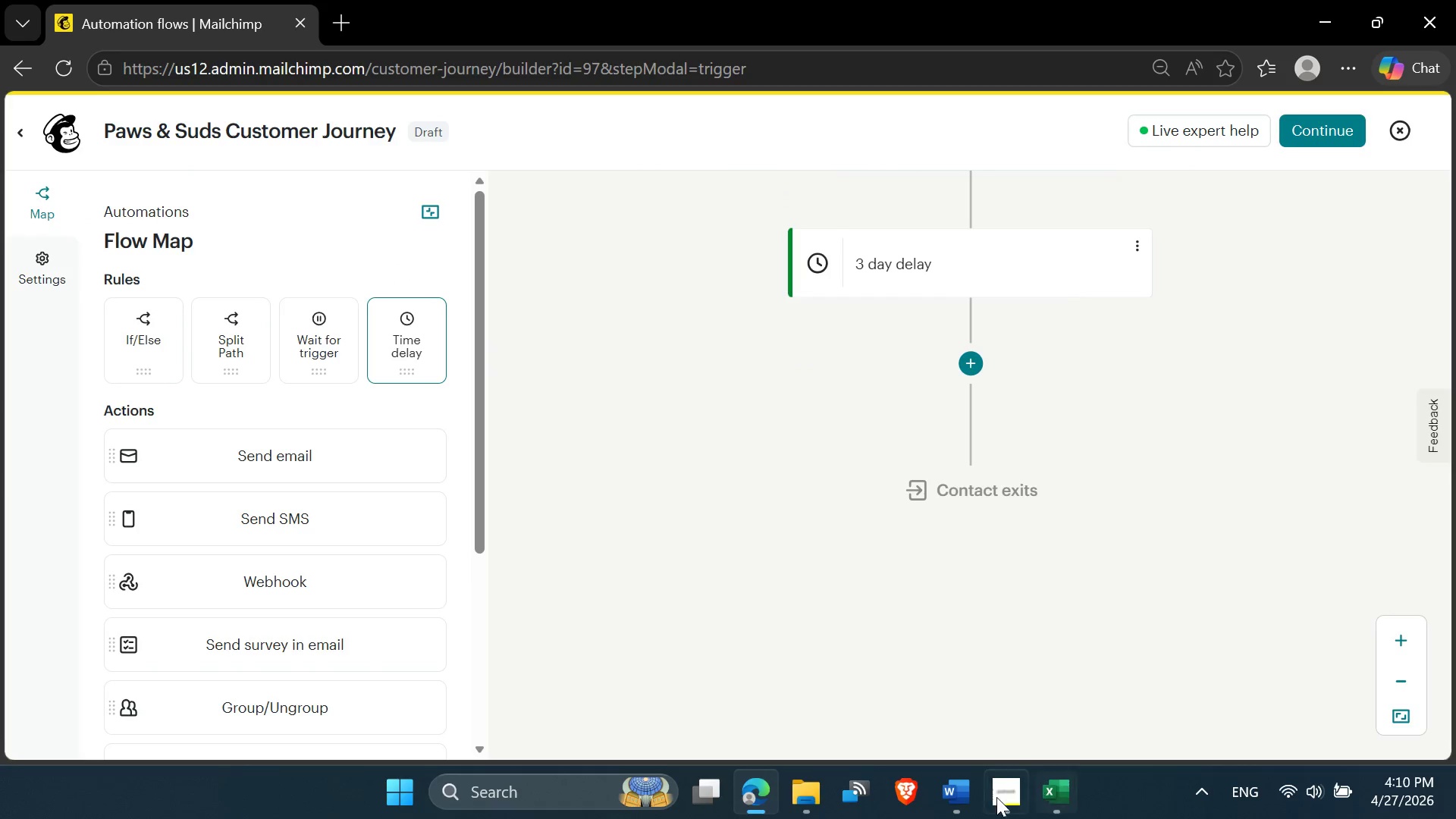 
left_click([993, 798])